 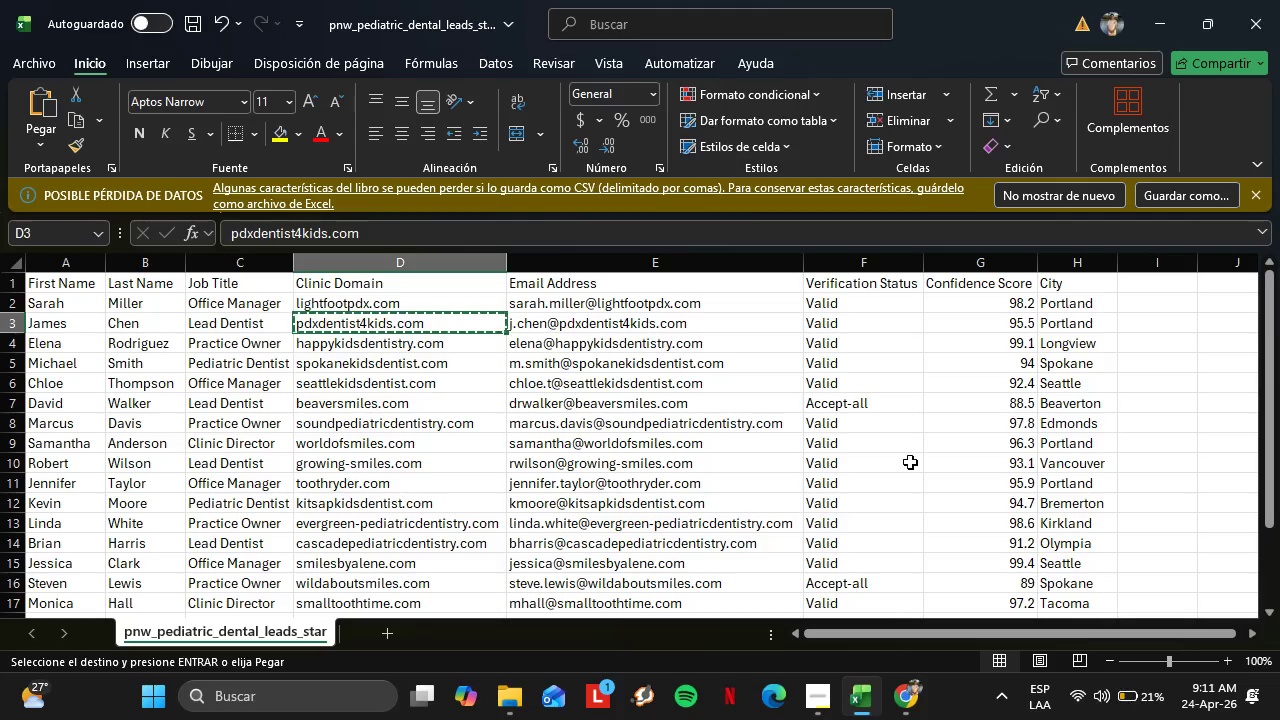 
left_click([909, 692])
 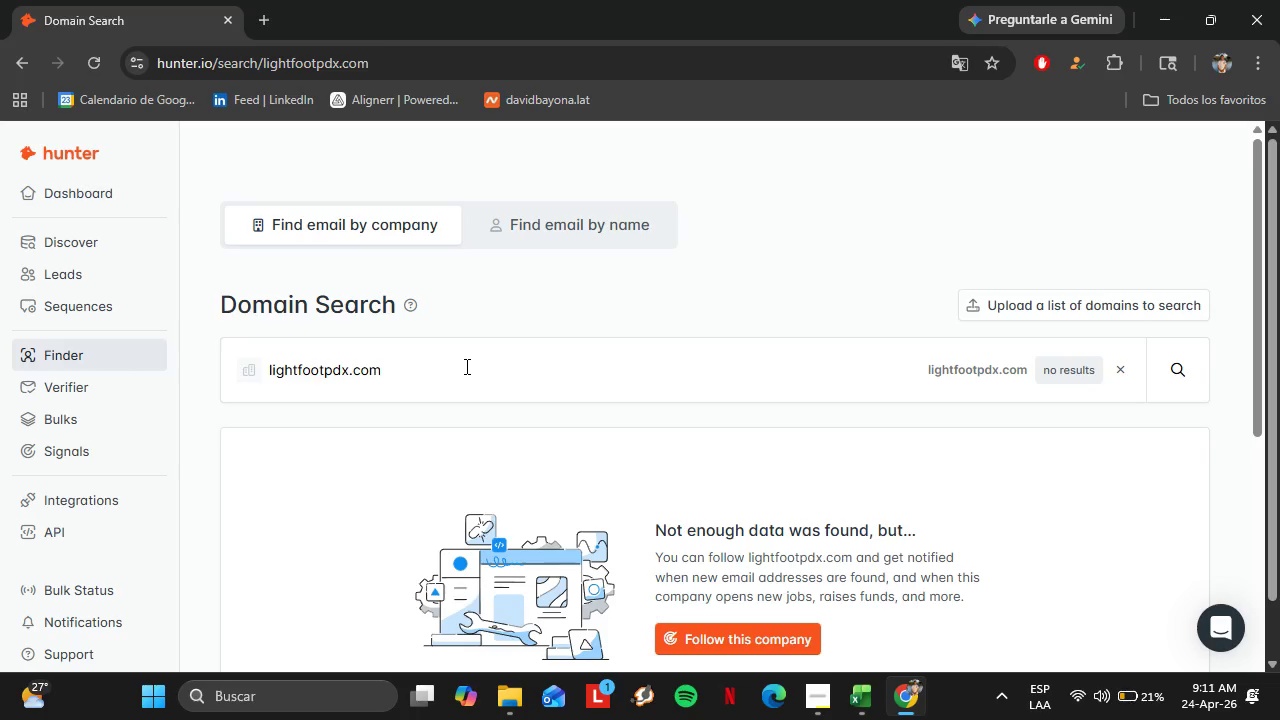 
double_click([463, 367])
 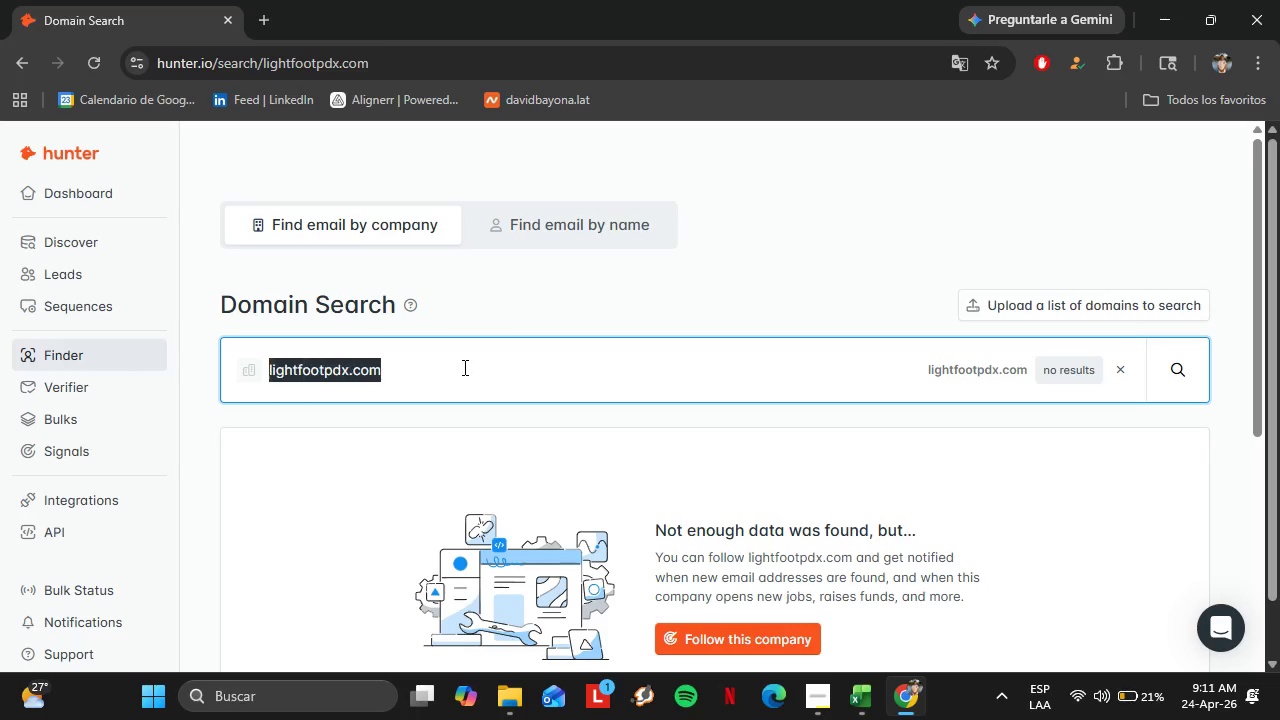 
triple_click([463, 367])
 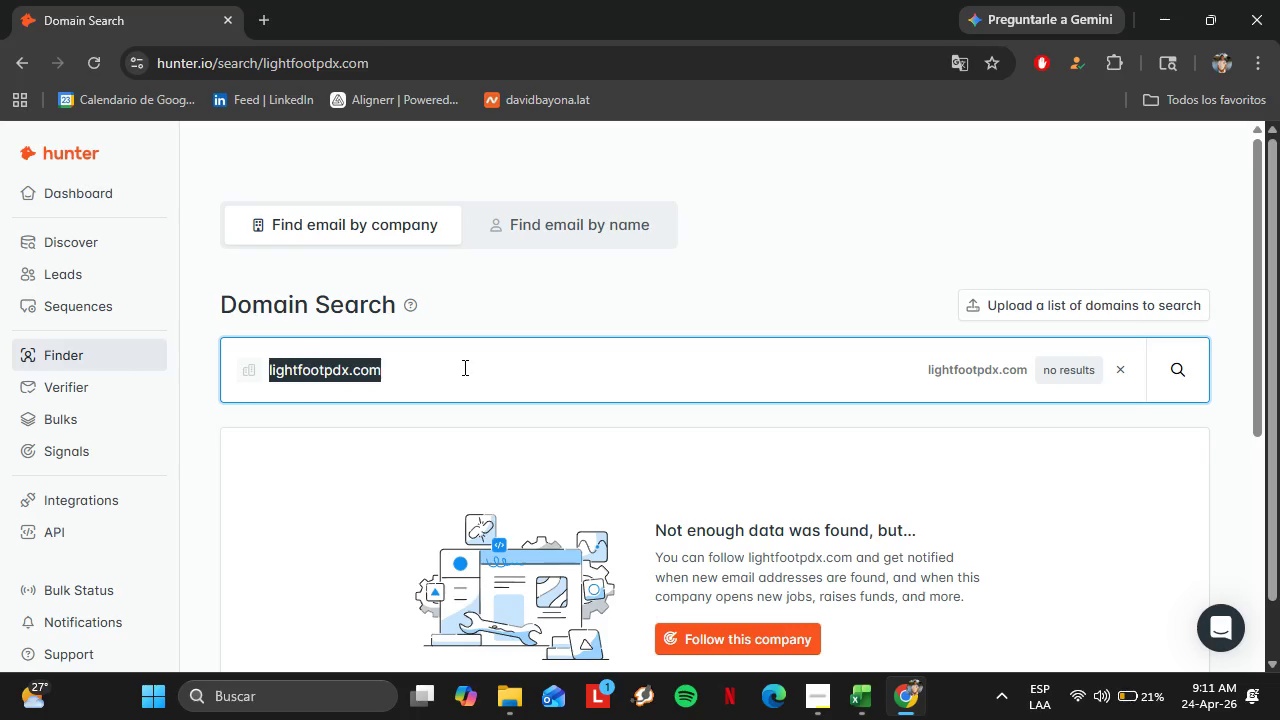 
key(Control+V)
 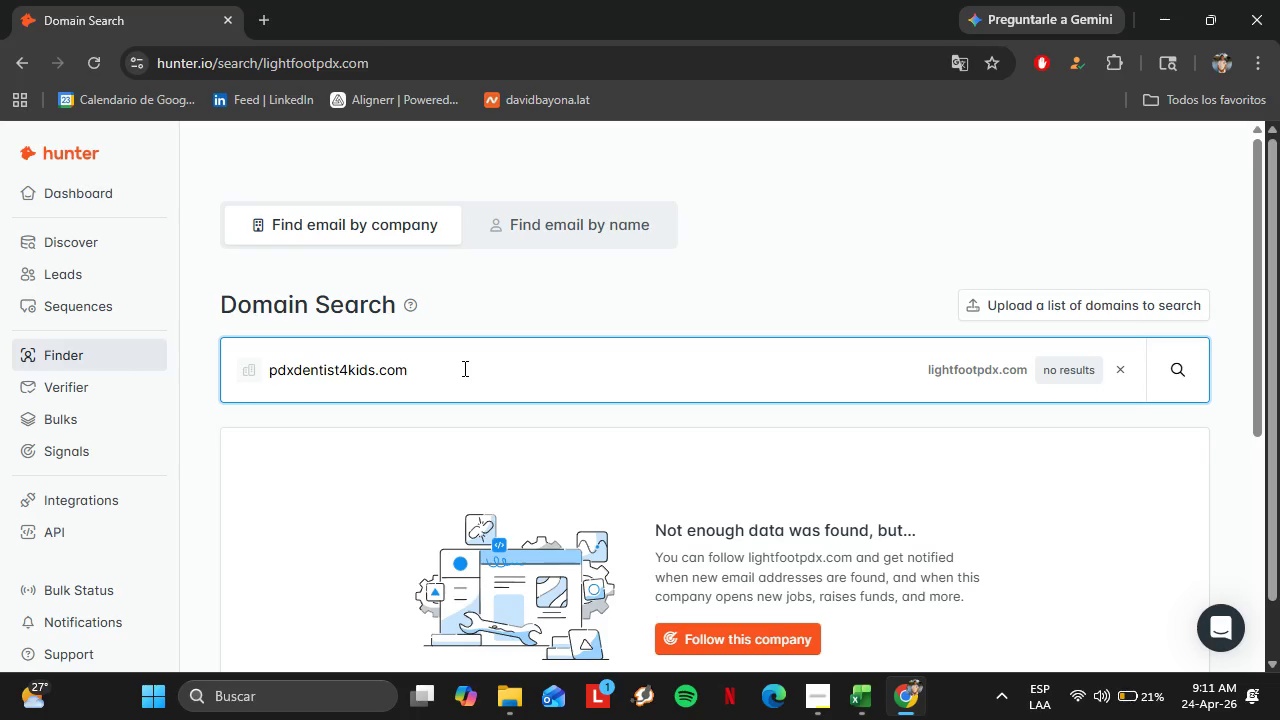 
key(Enter)
 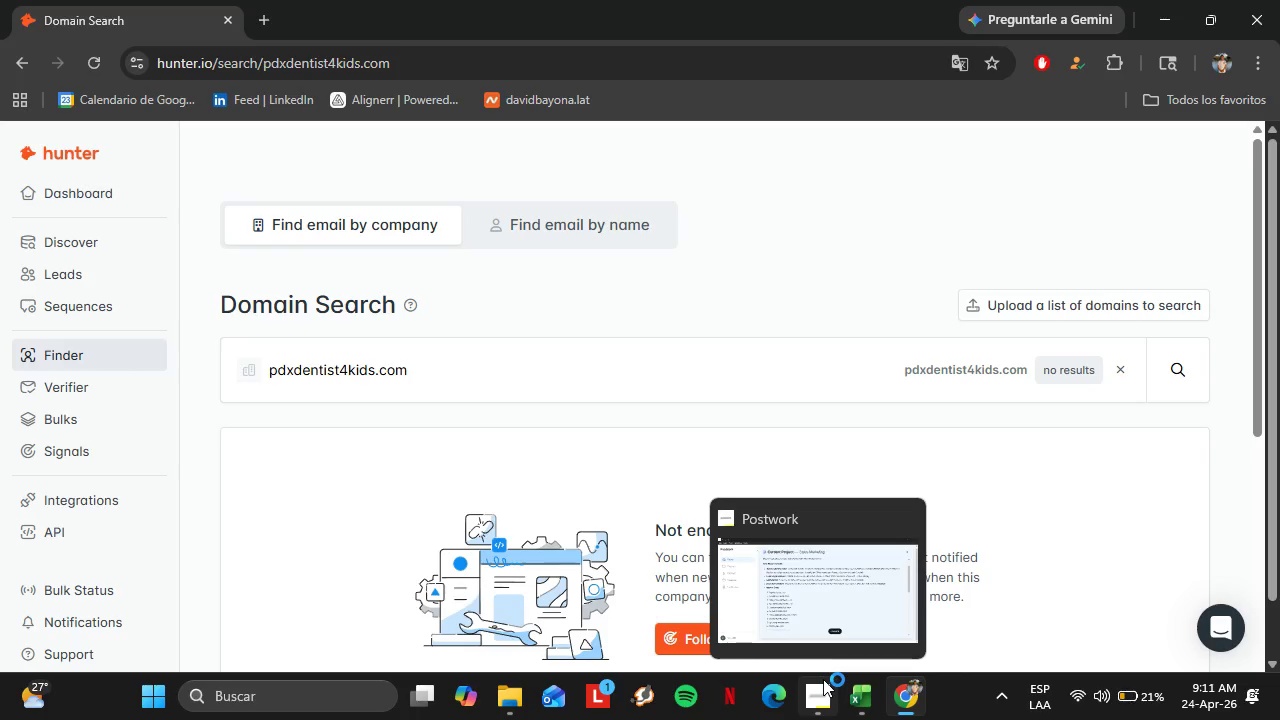 
left_click([875, 684])
 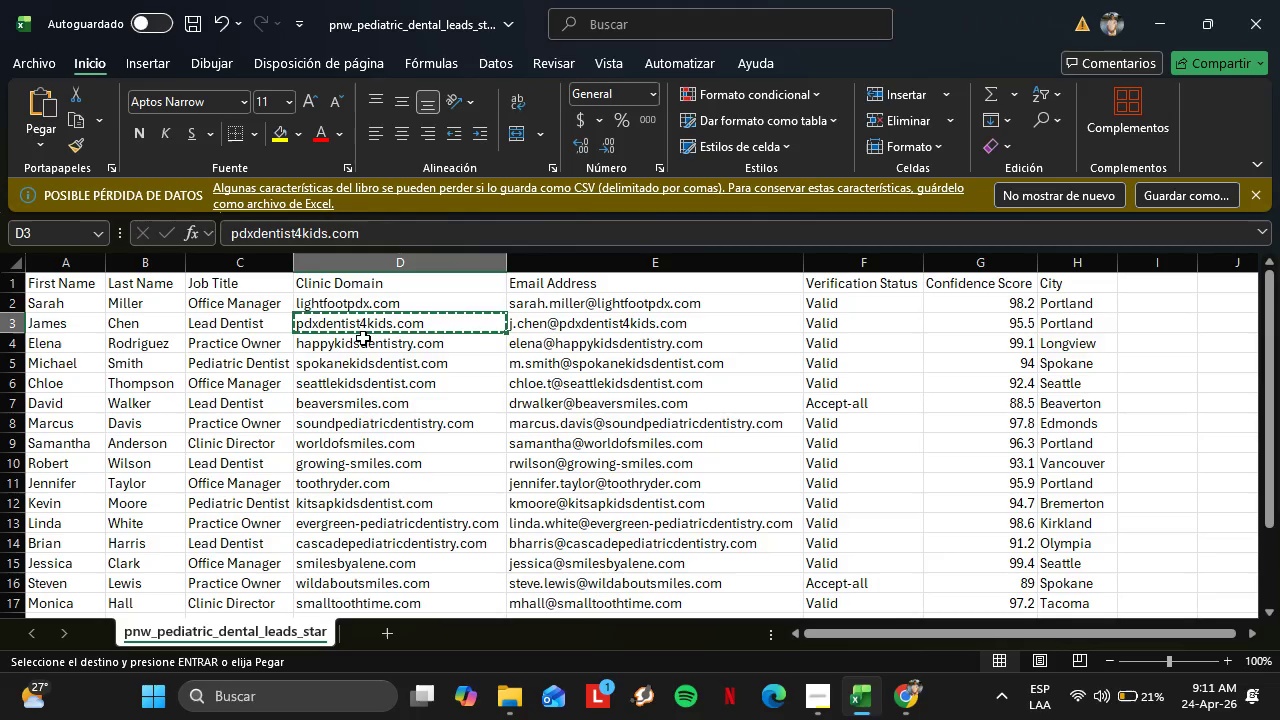 
left_click([363, 339])
 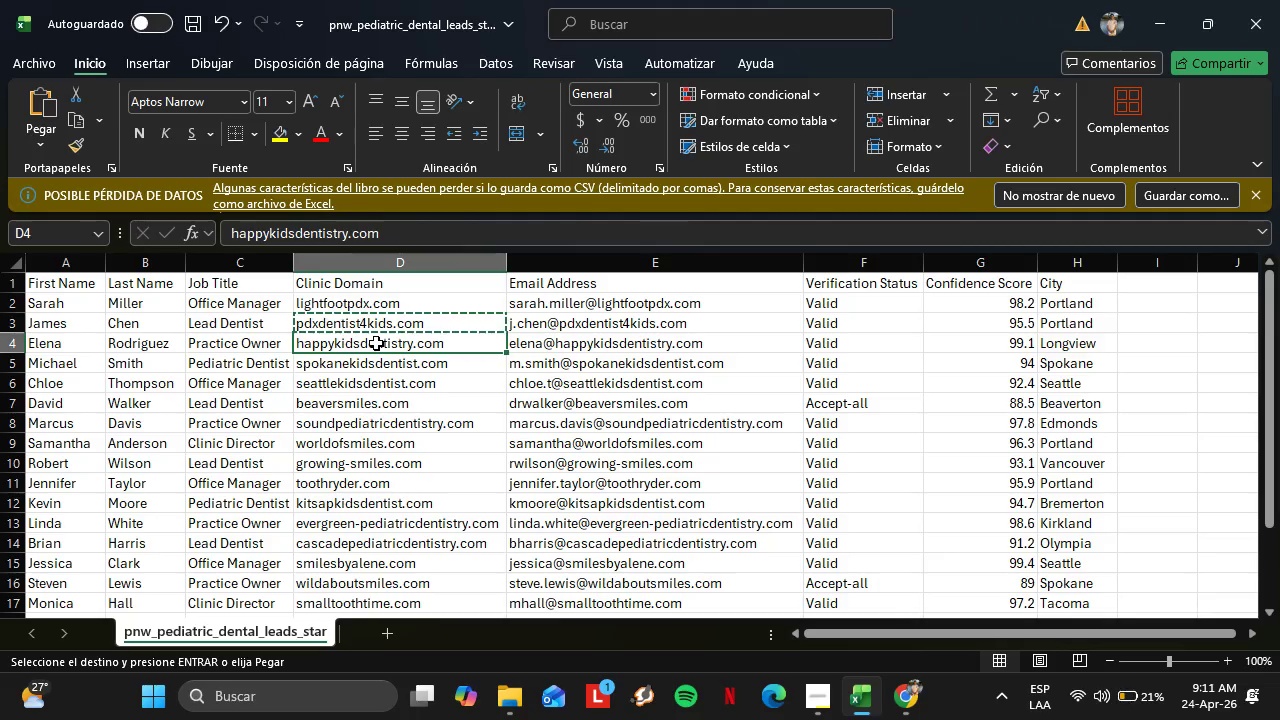 
key(Control+C)
 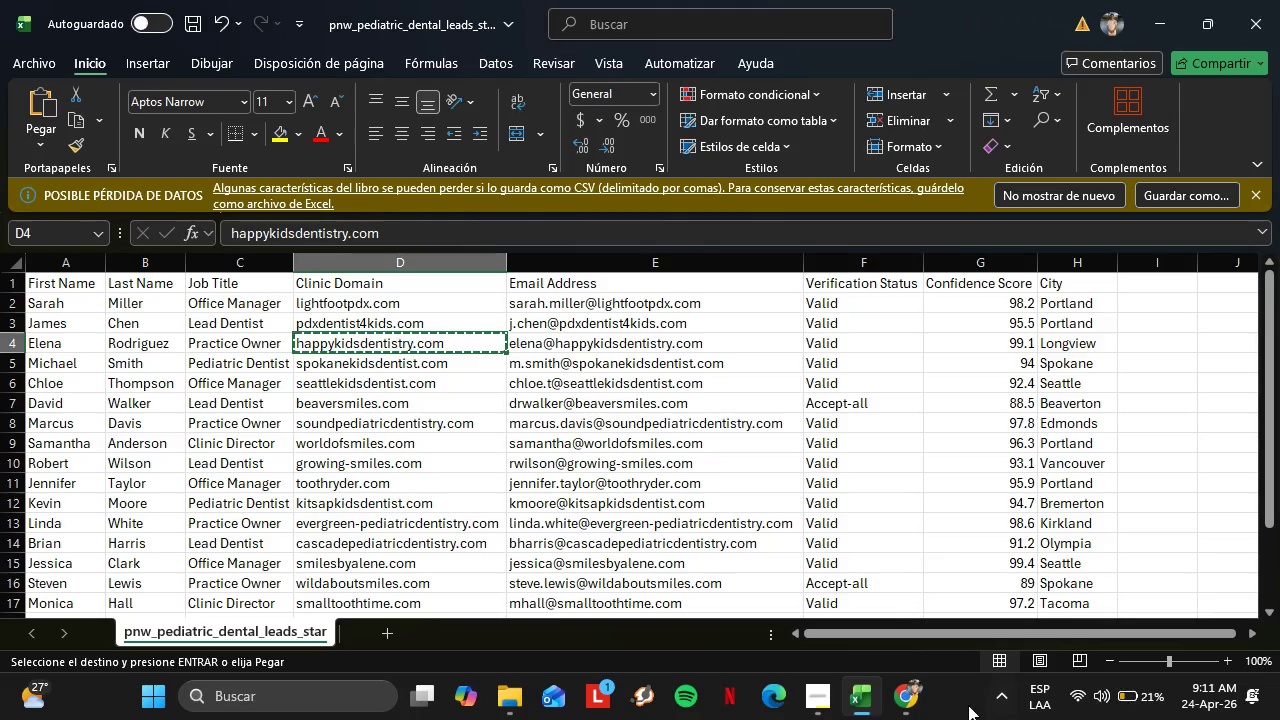 
left_click([927, 690])
 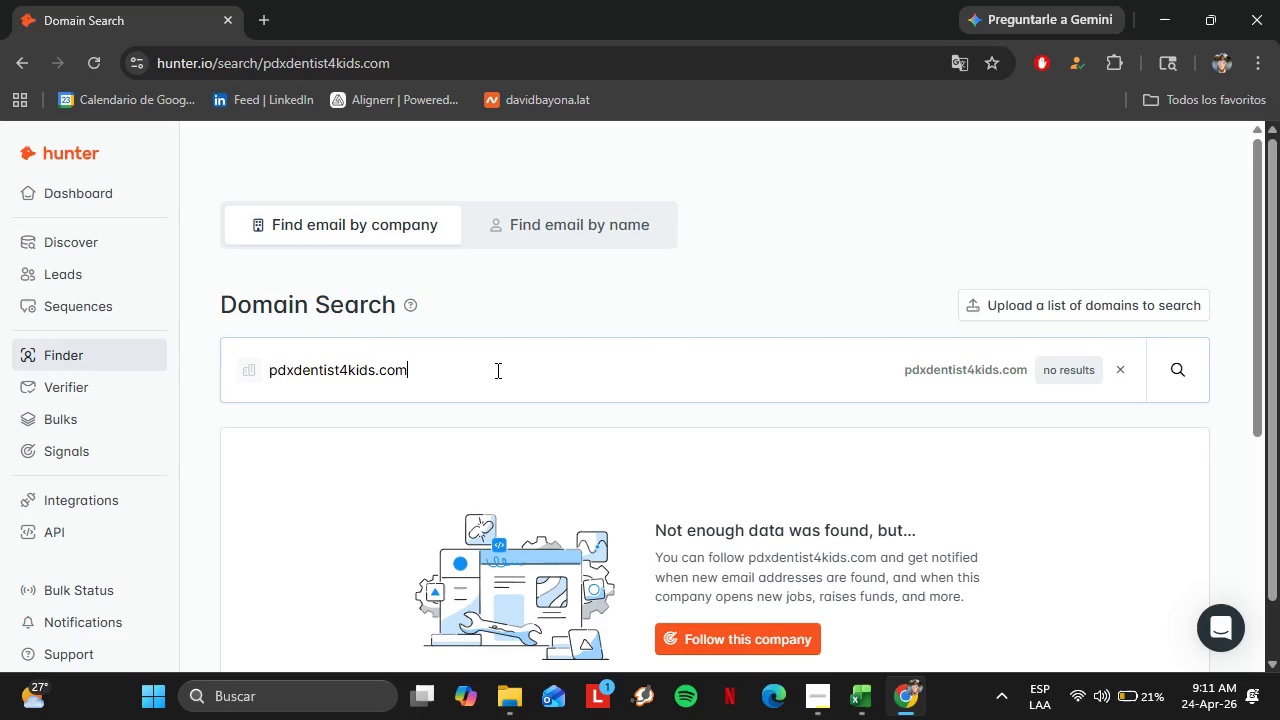 
double_click([492, 369])
 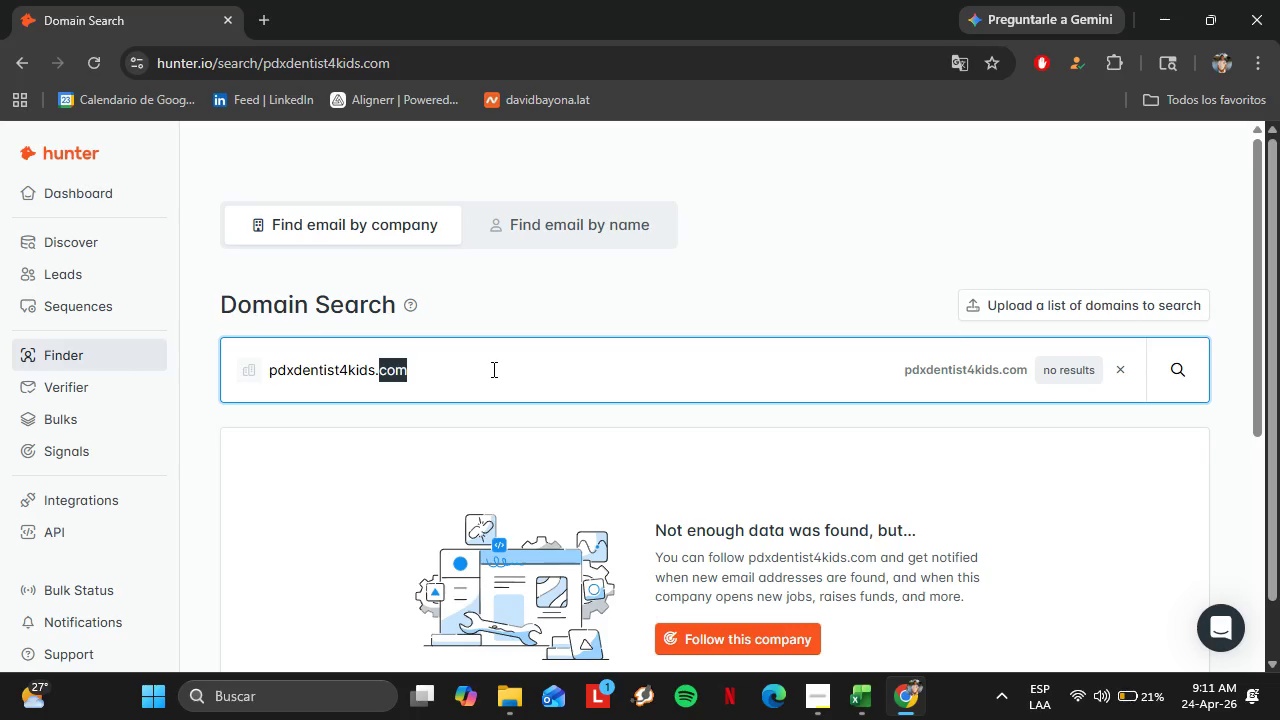 
triple_click([492, 369])
 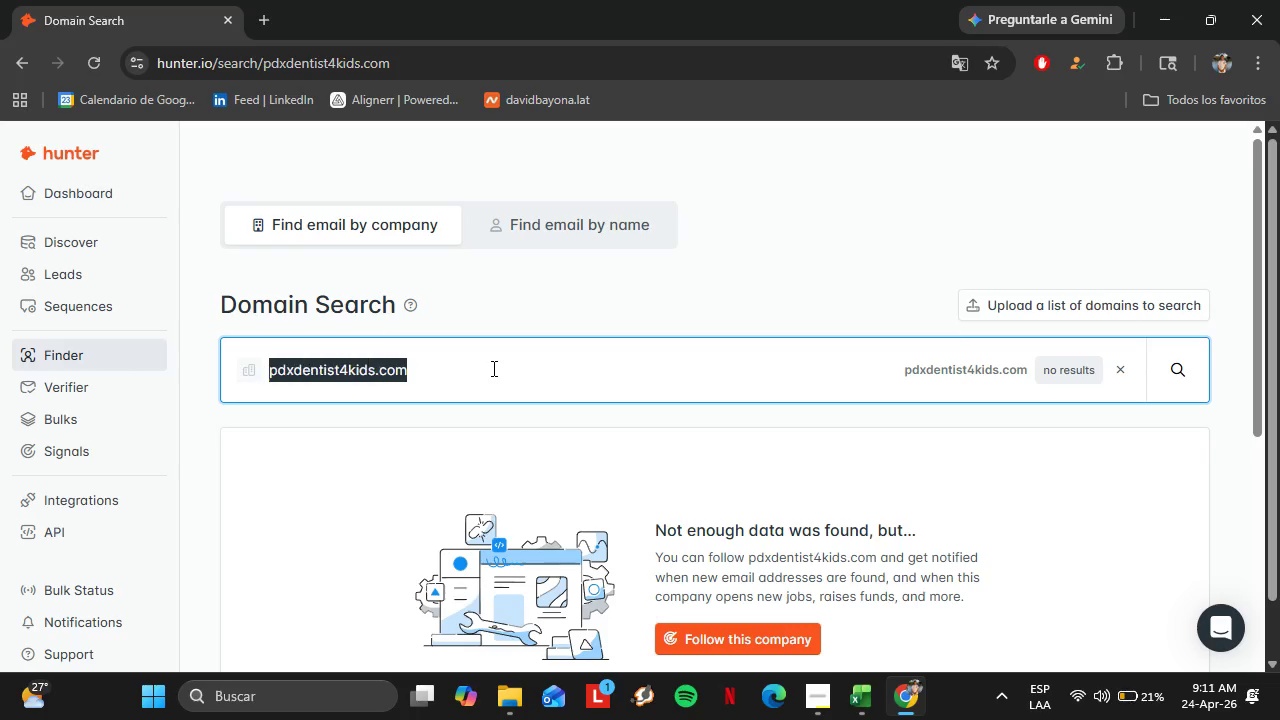 
triple_click([492, 368])
 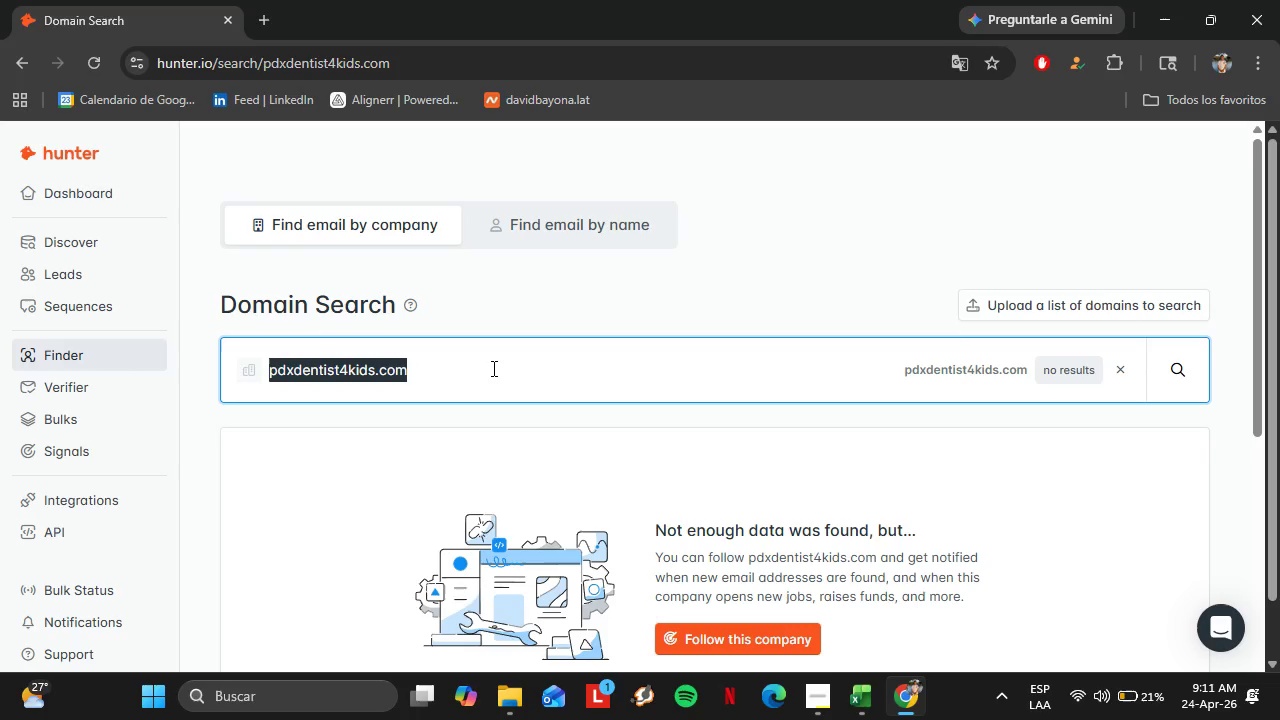 
triple_click([492, 368])
 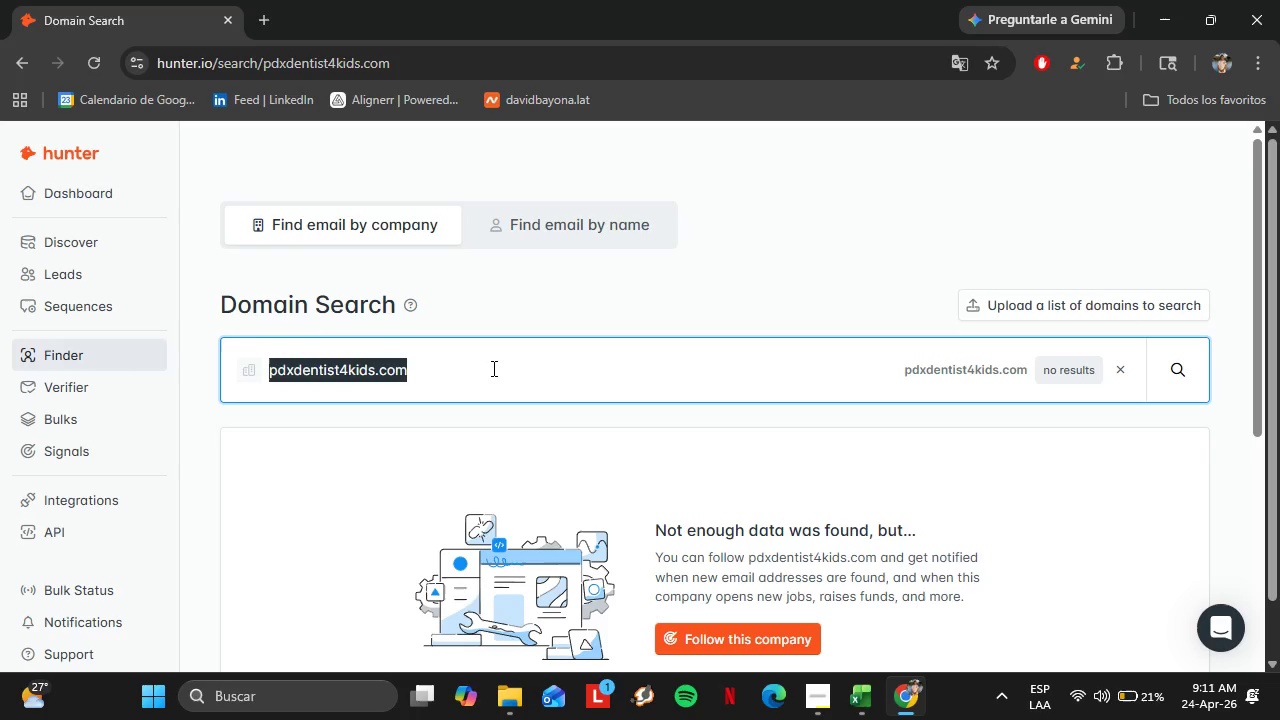 
key(Control+V)
 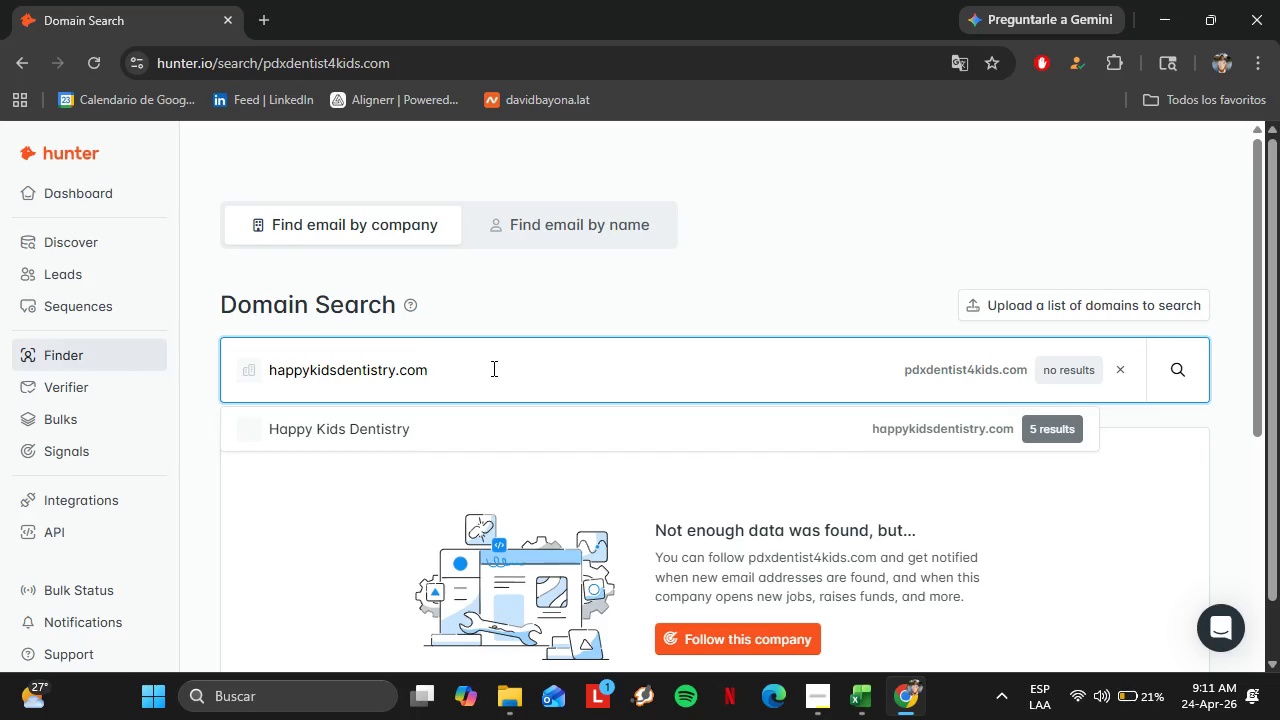 
key(Enter)
 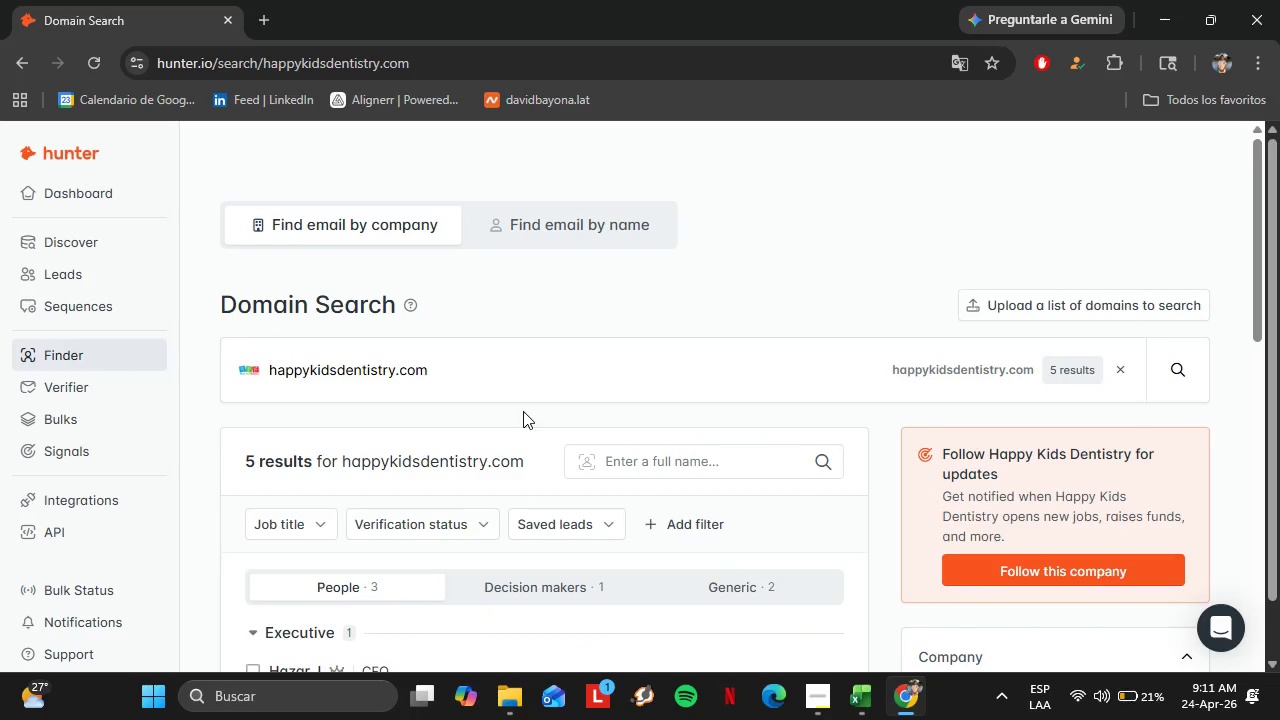 
scroll: coordinate [565, 398], scroll_direction: down, amount: 3.0
 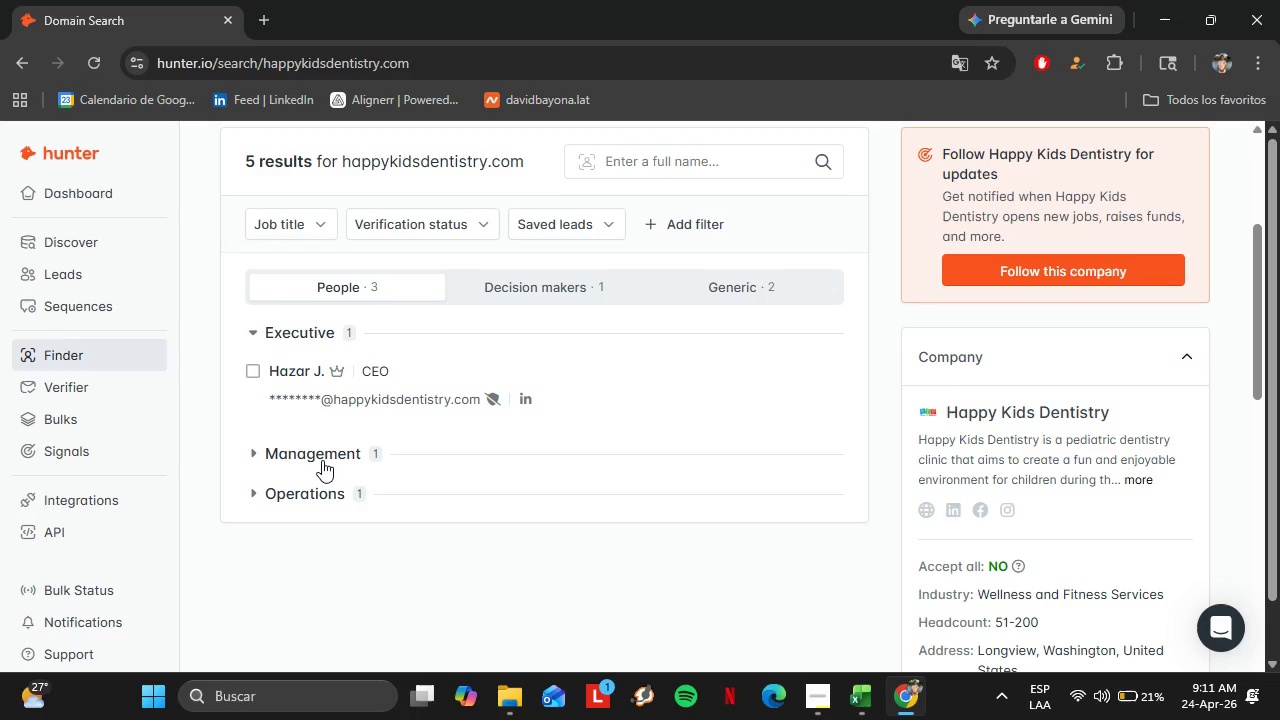 
left_click([321, 459])
 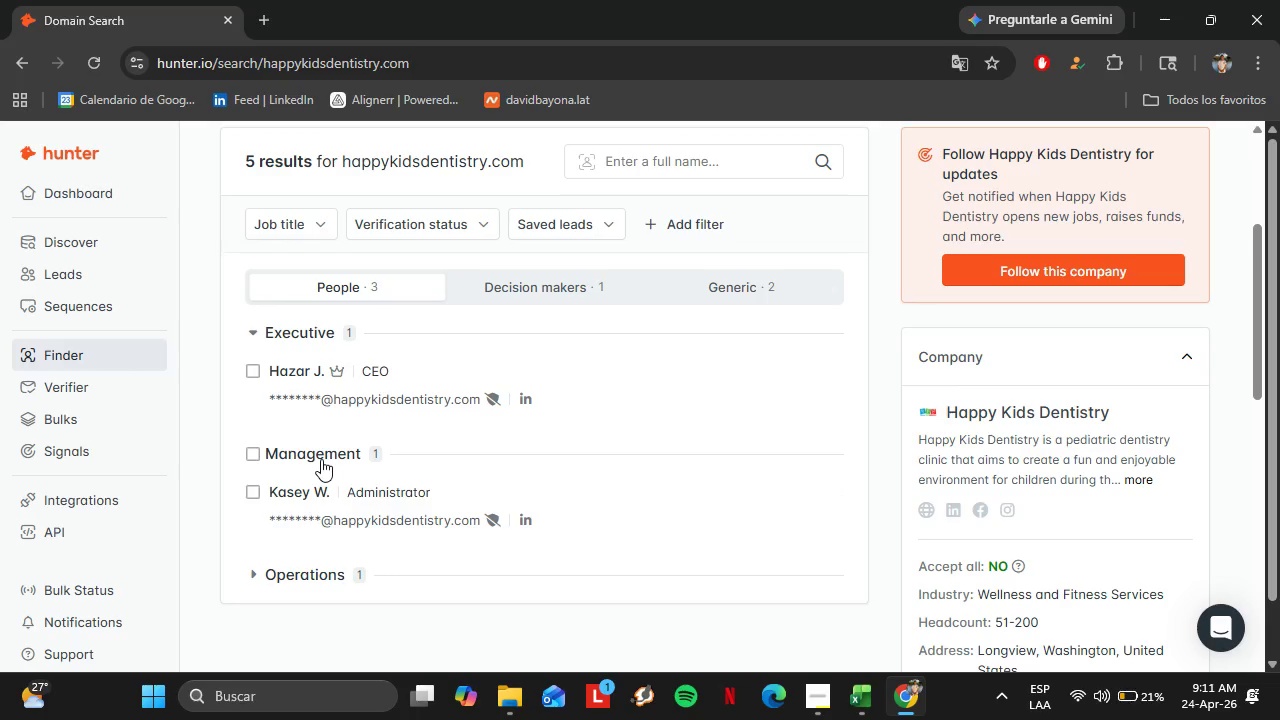 
left_click([321, 459])
 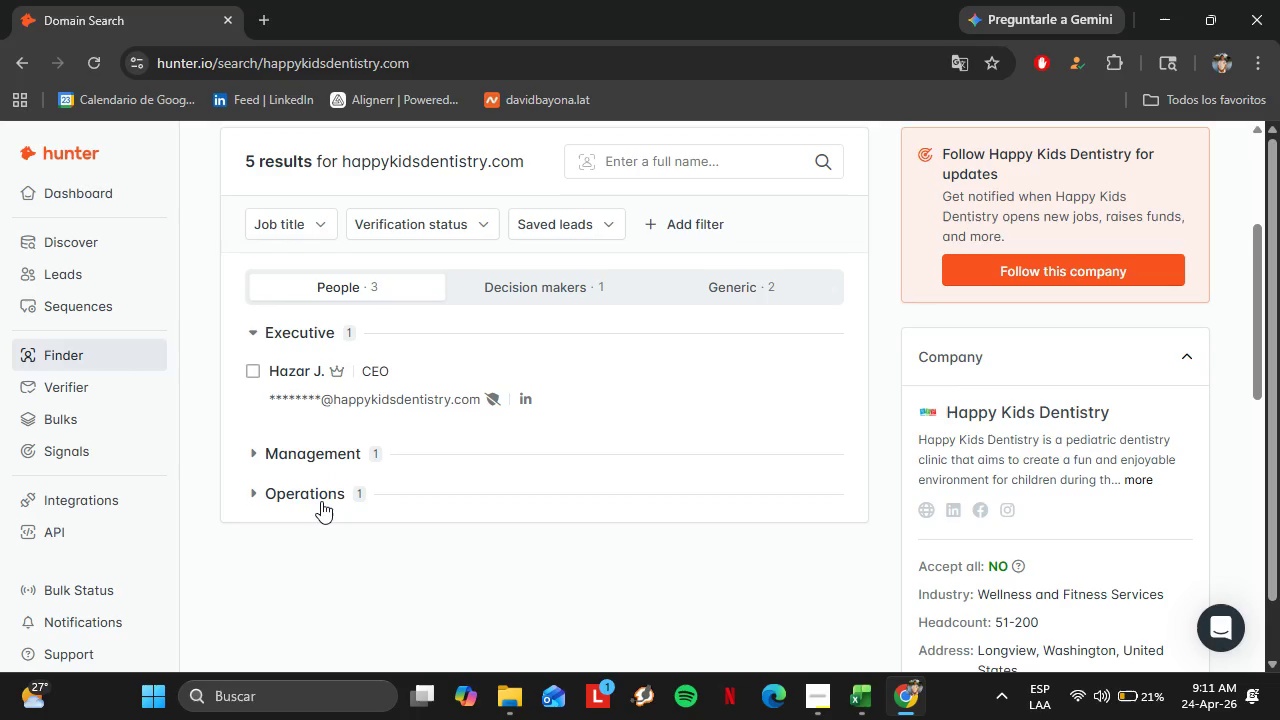 
left_click([321, 501])
 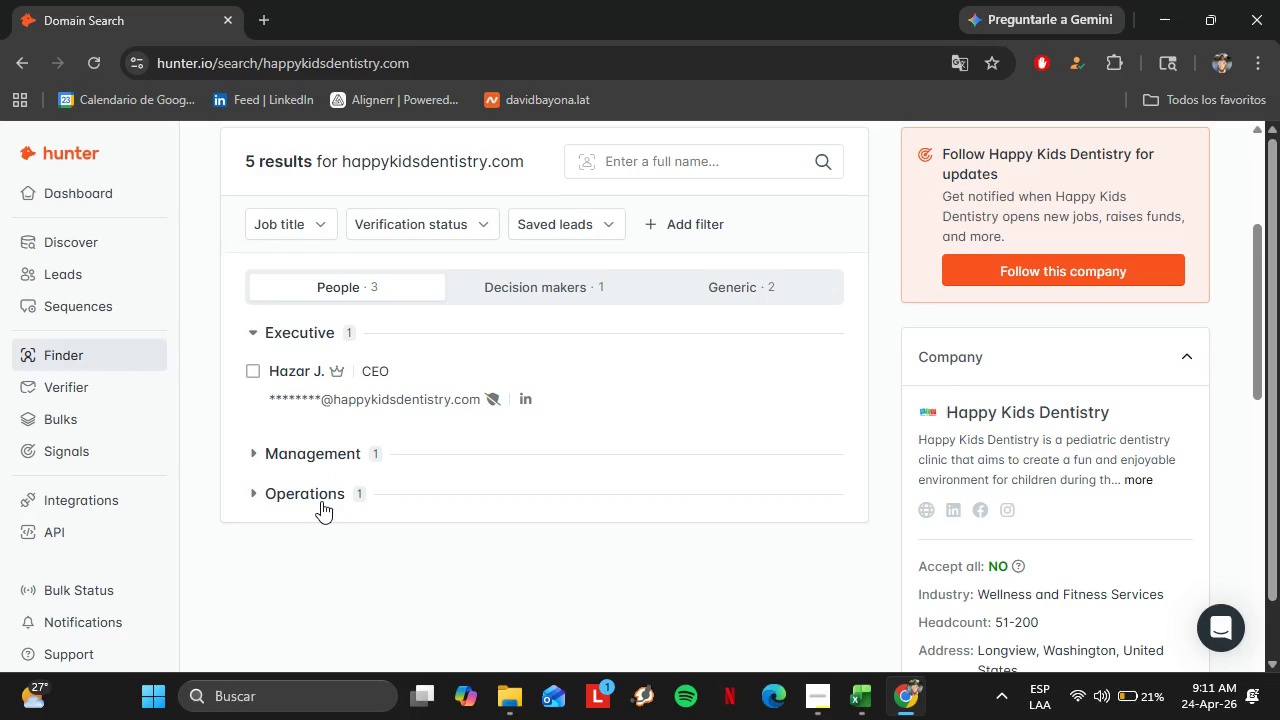 
left_click([321, 501])
 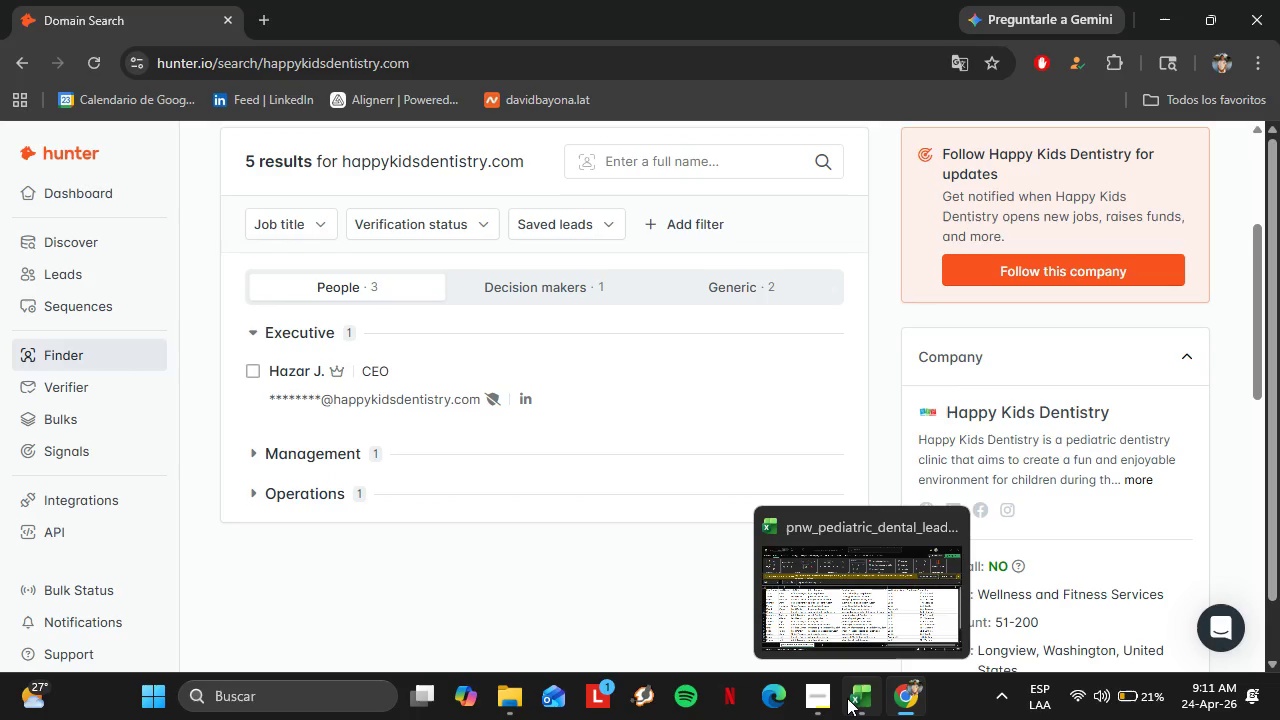 
left_click([838, 698])